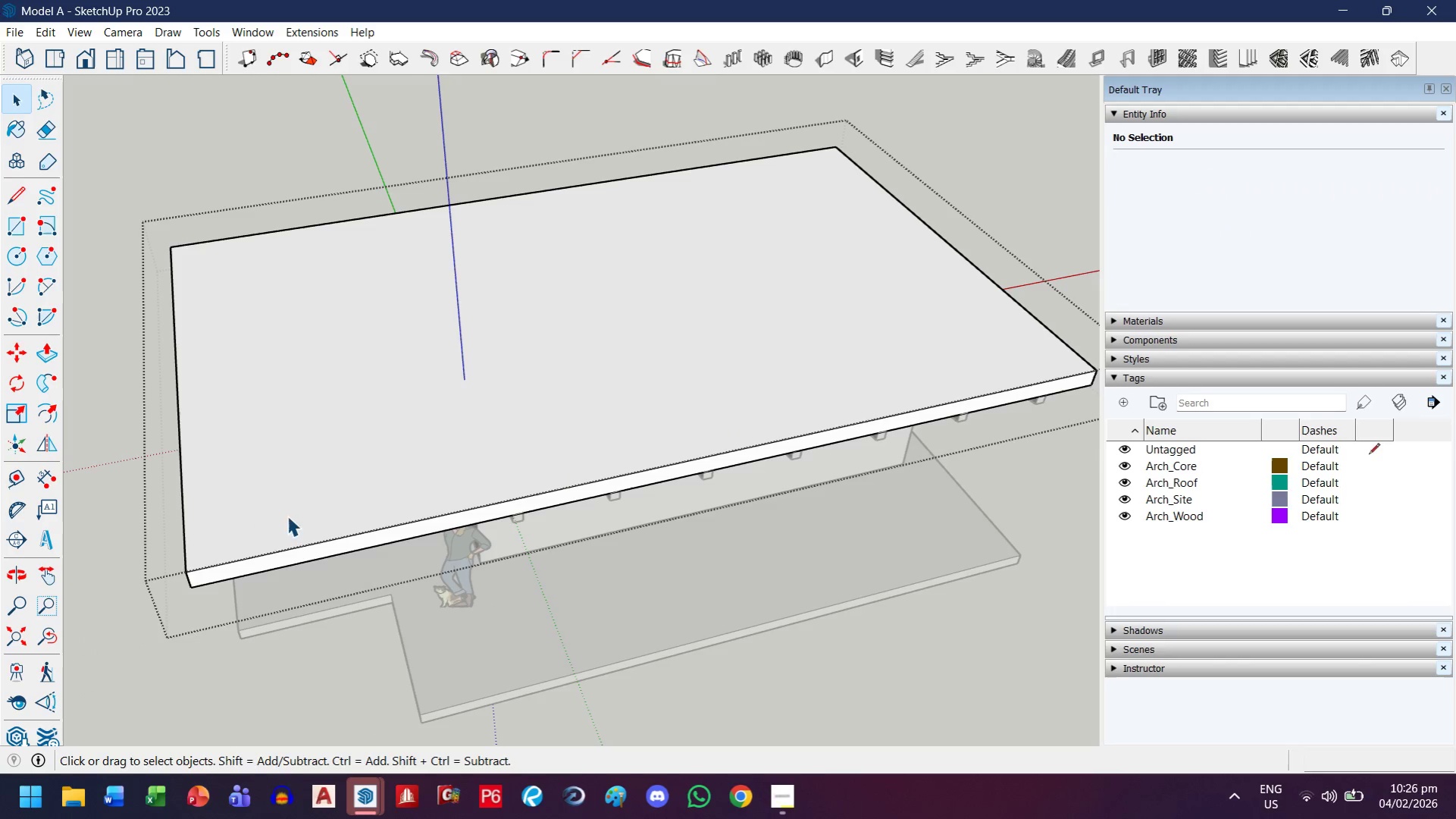 
key(T)
 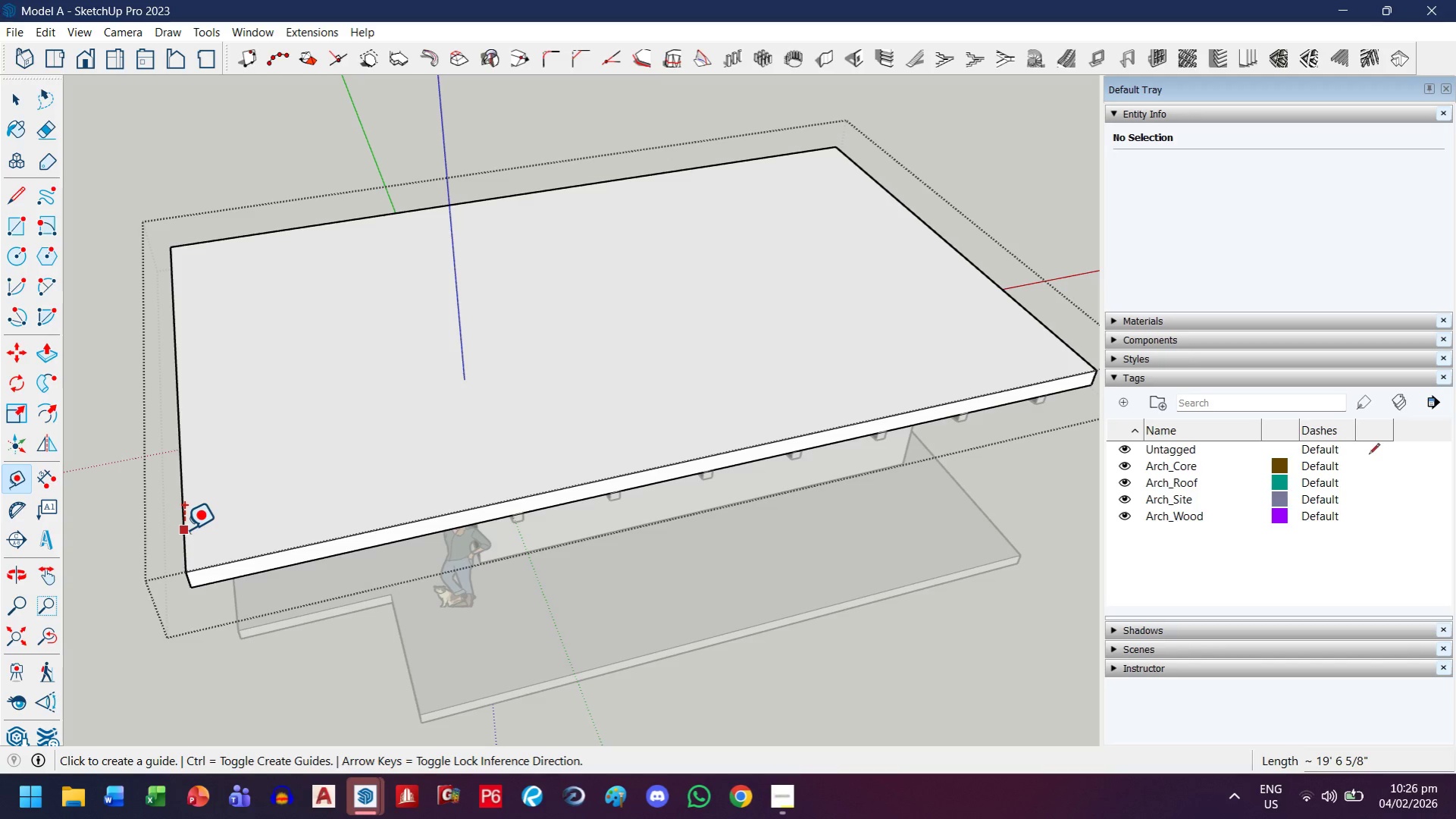 
left_click([184, 530])
 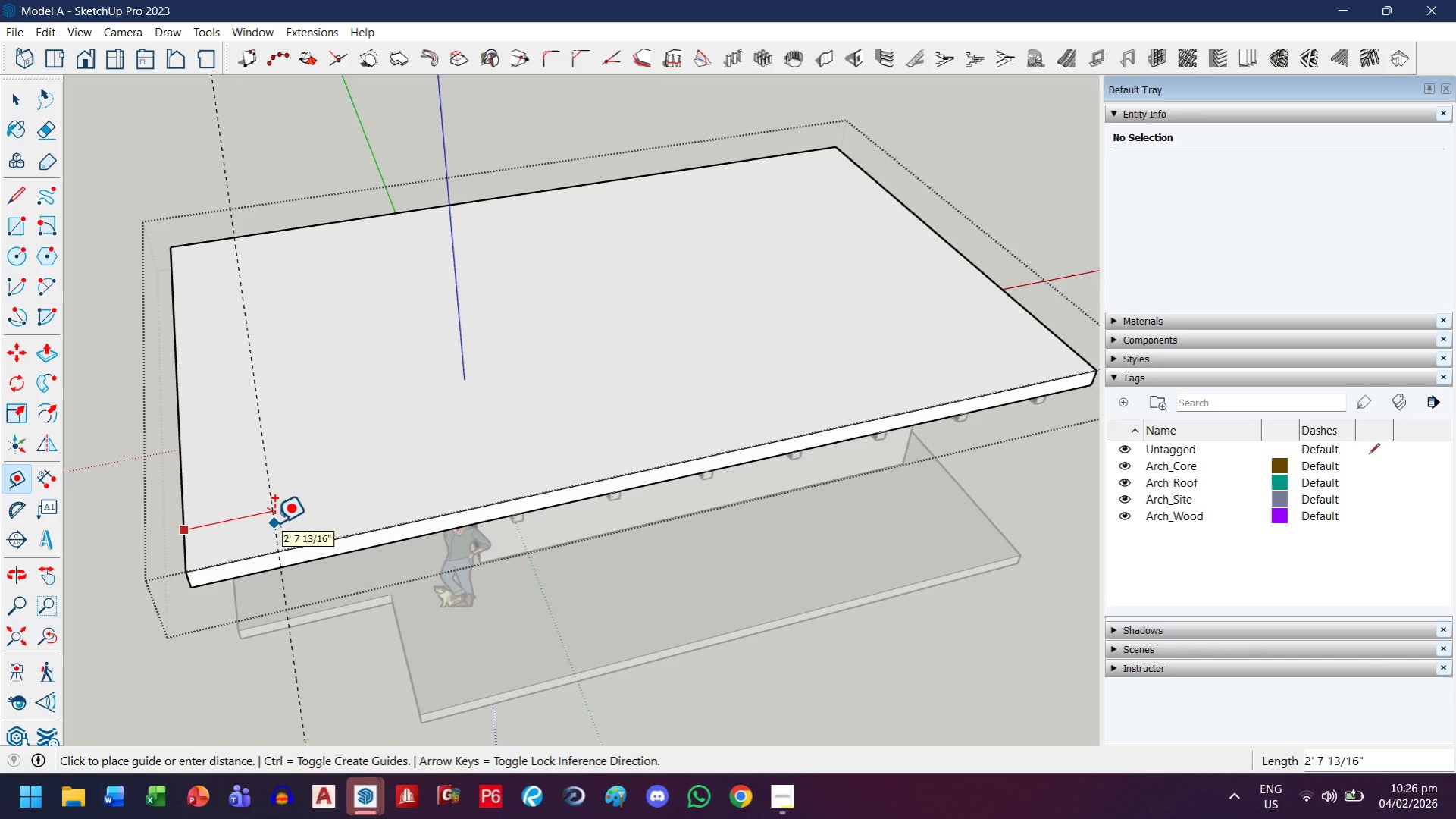 
key(ArrowLeft)
 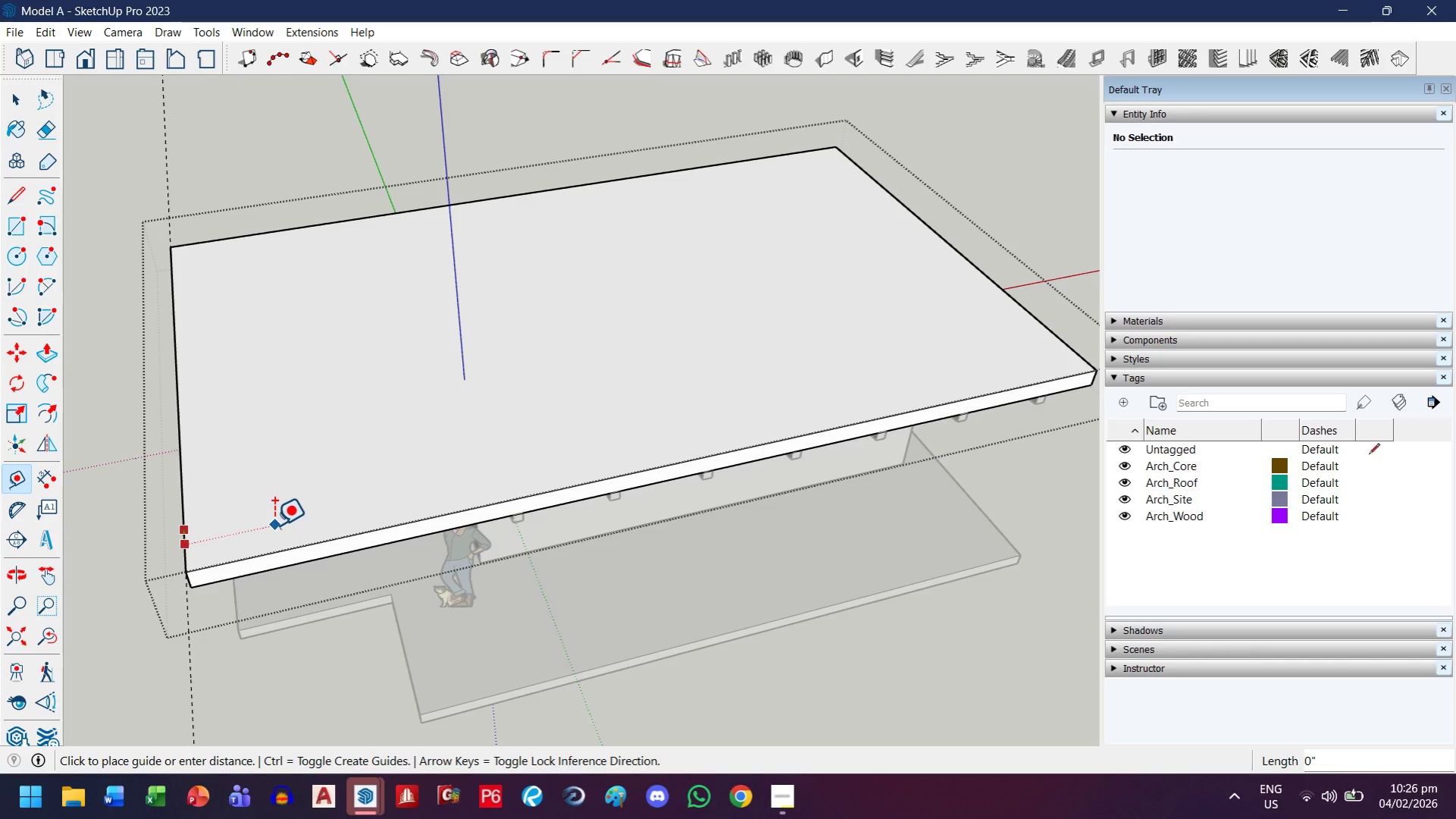 
key(ArrowRight)
 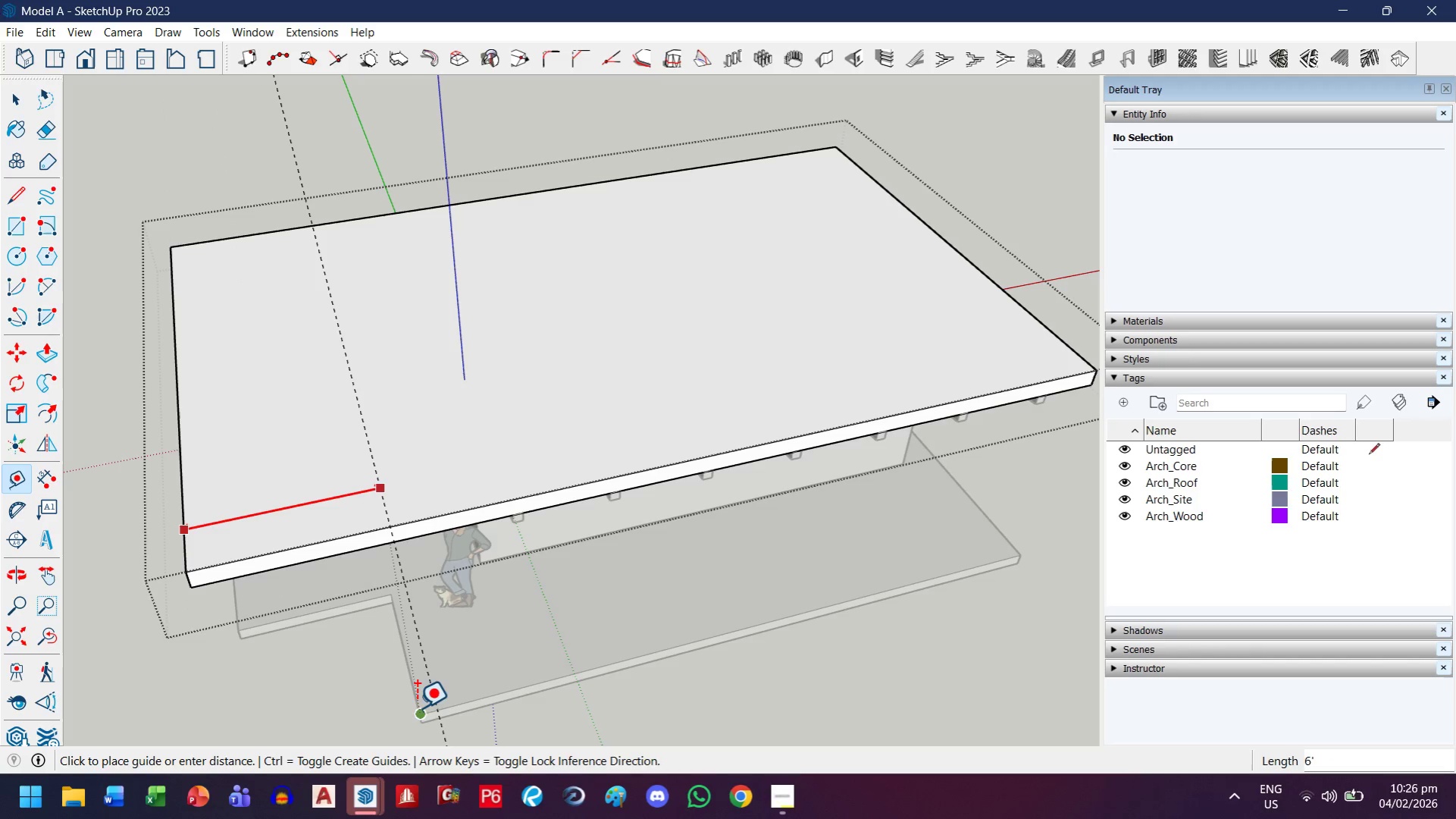 
left_click([417, 710])
 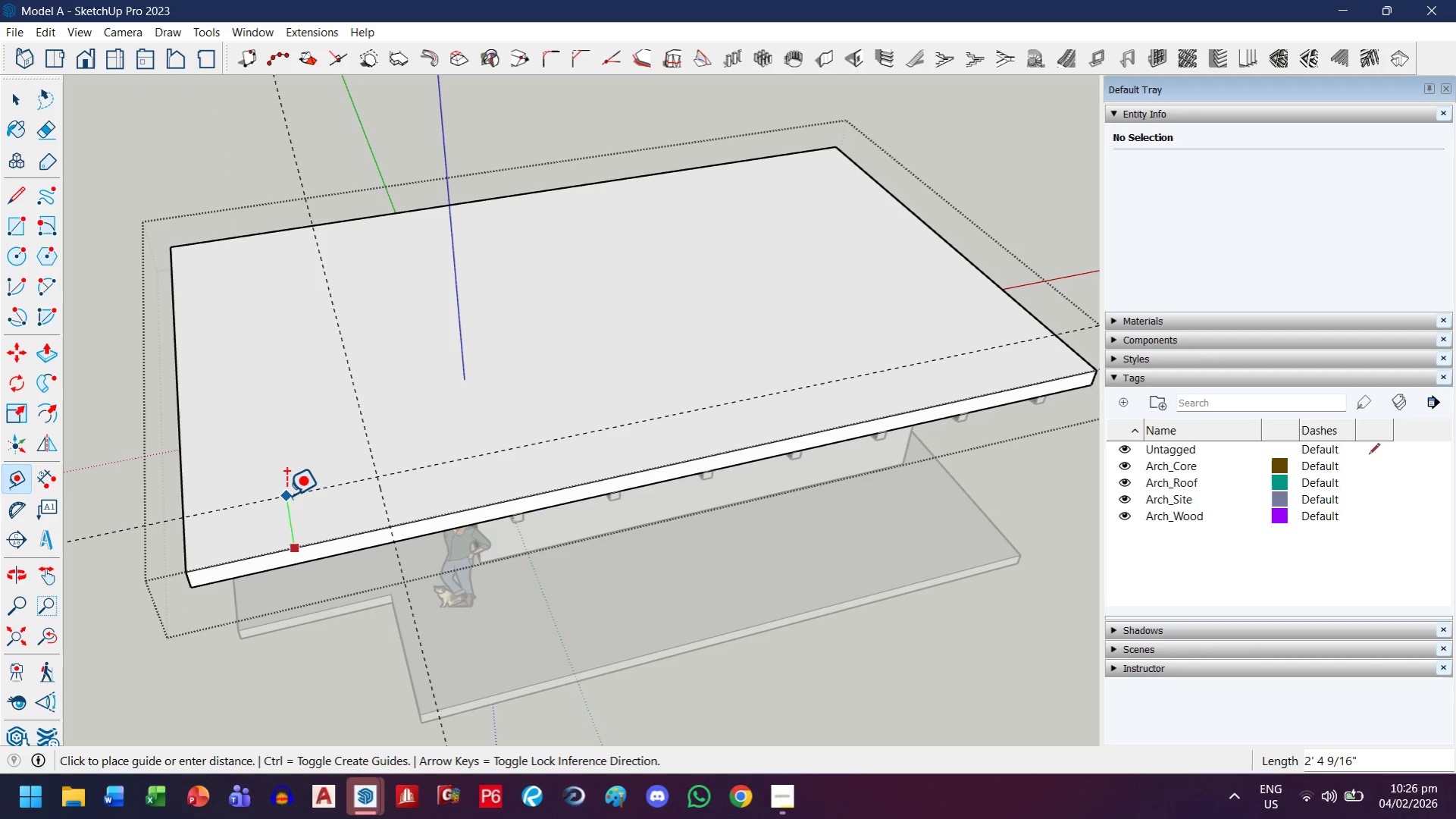 
key(ArrowUp)
 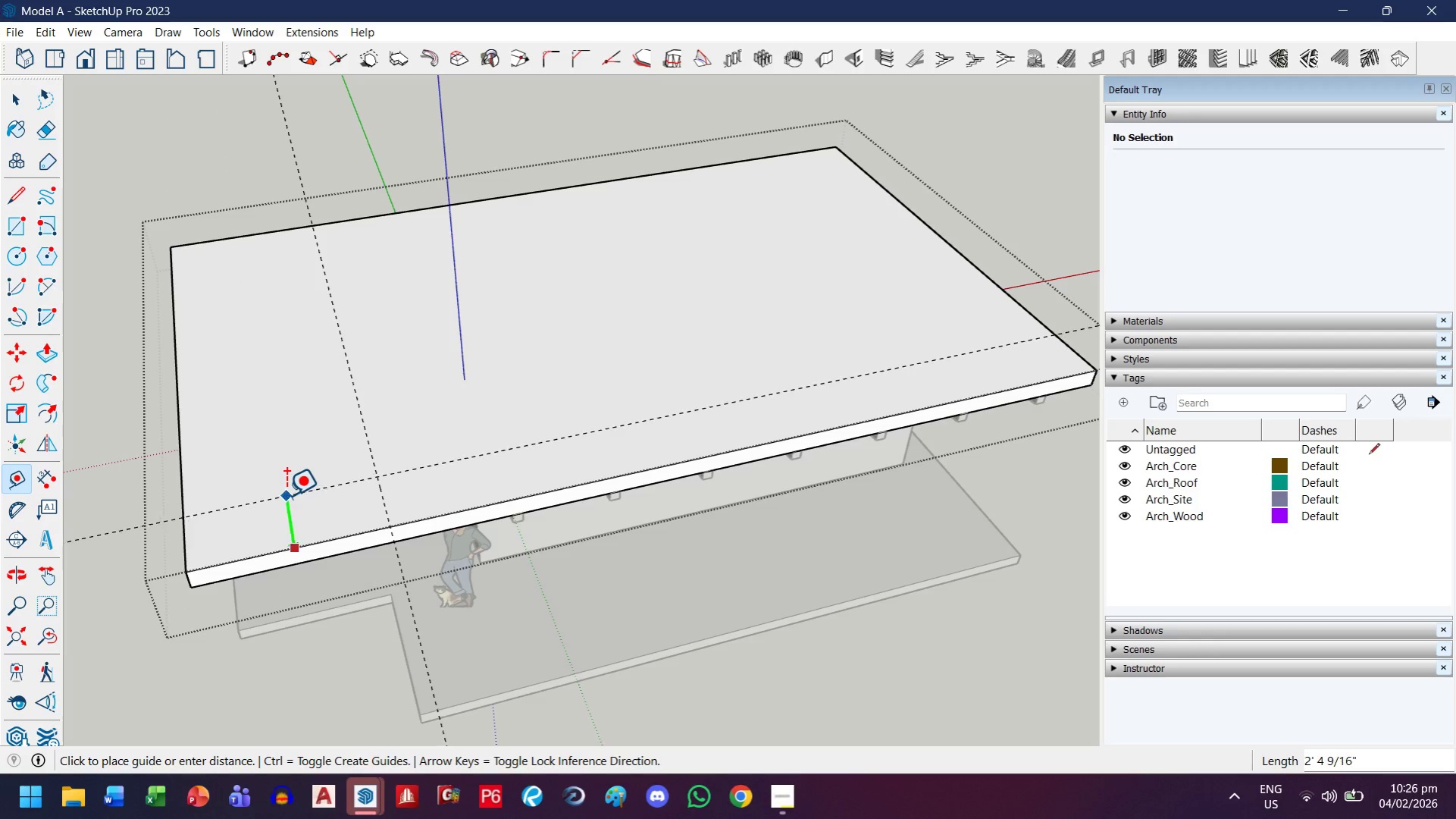 
key(ArrowLeft)
 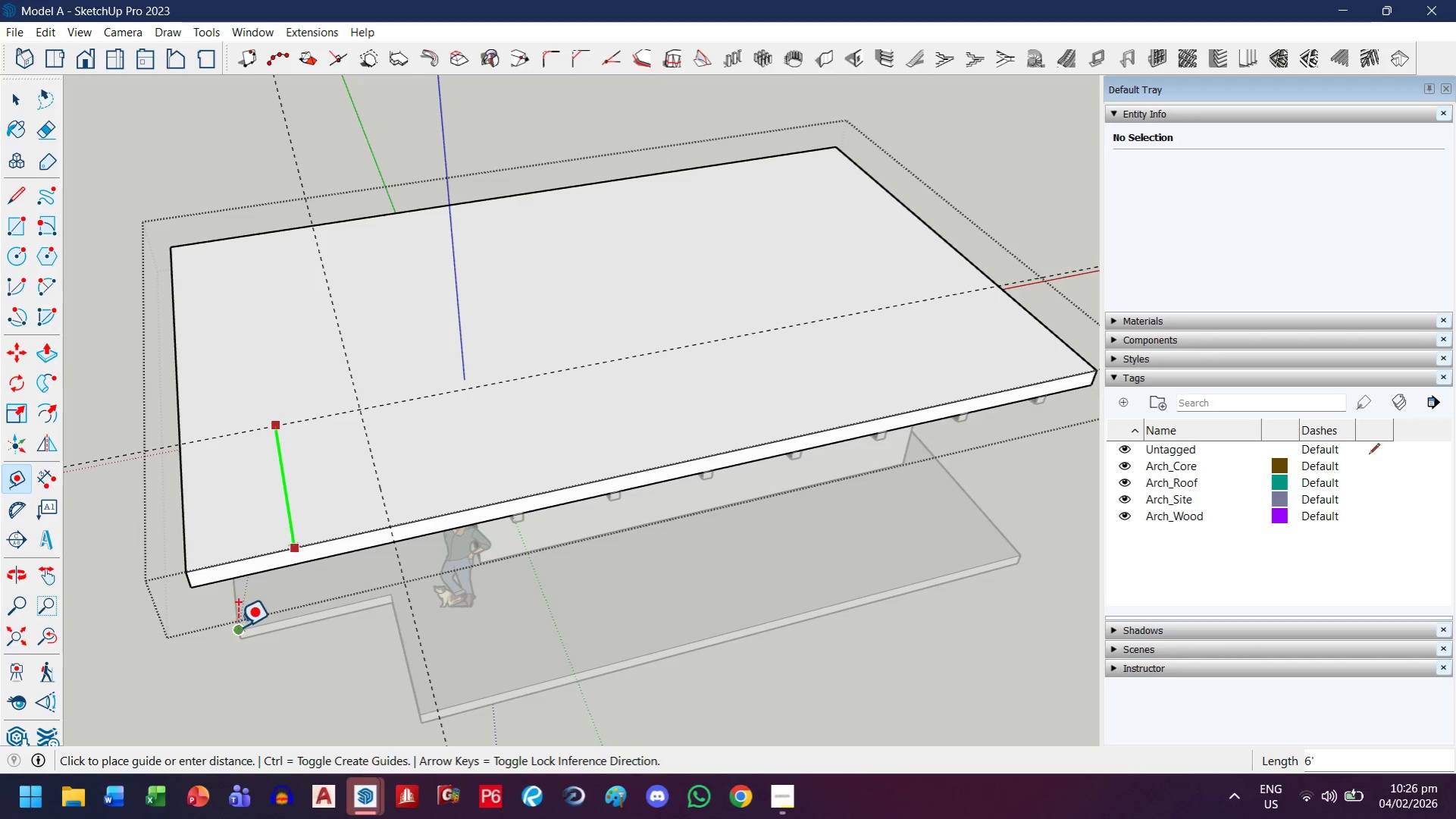 
left_click([240, 624])
 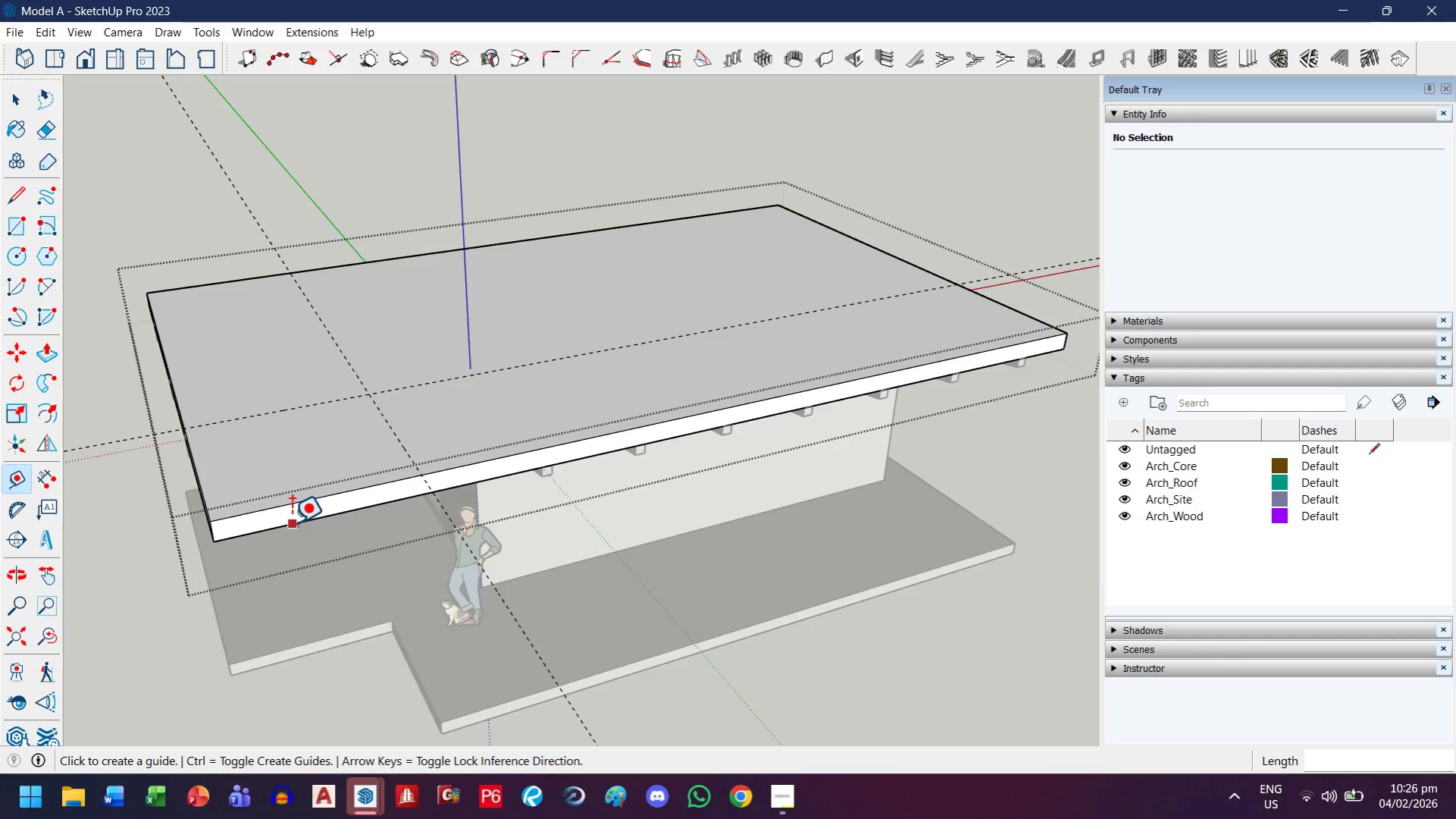 
key(R)
 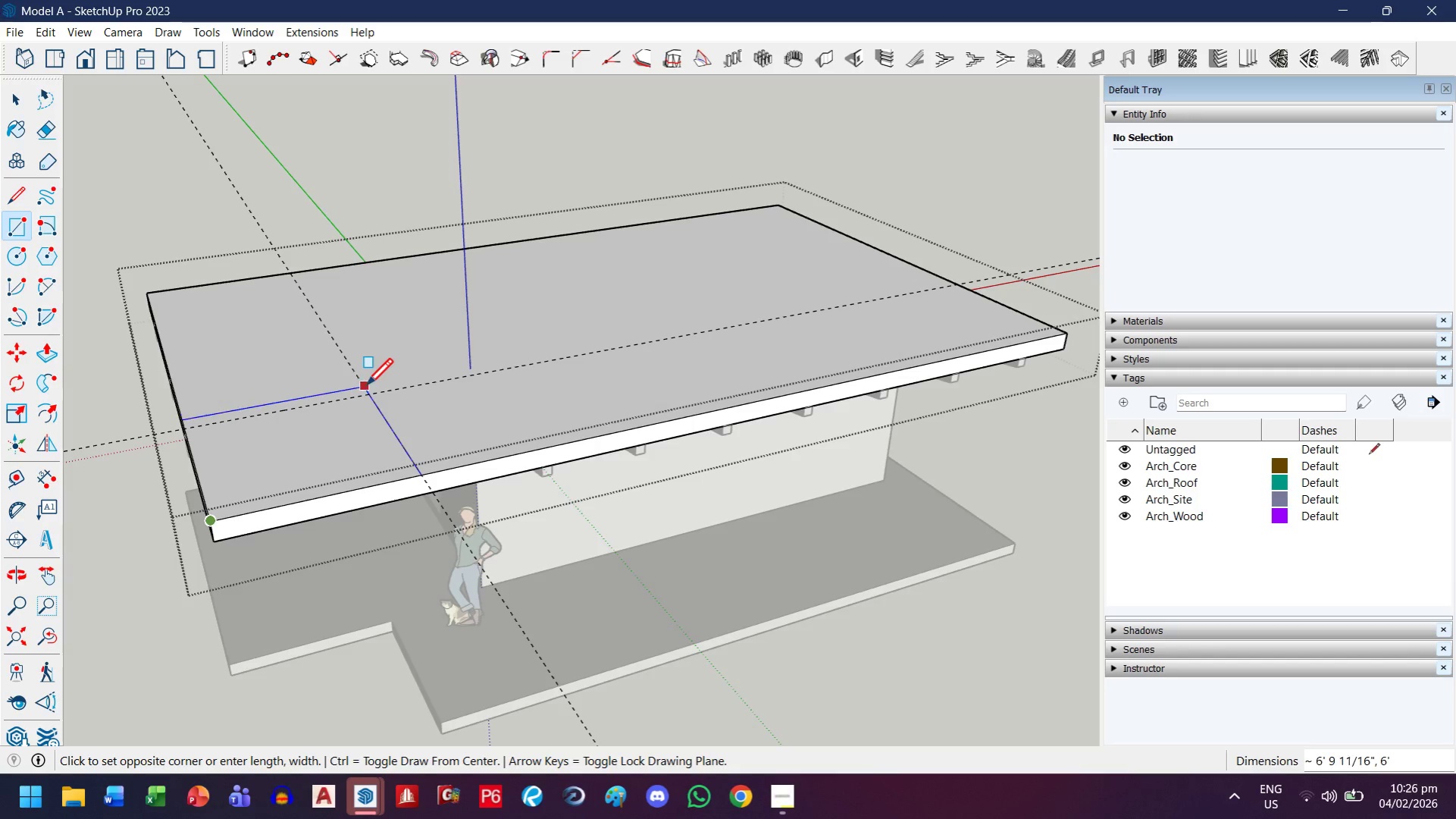 
left_click([365, 399])
 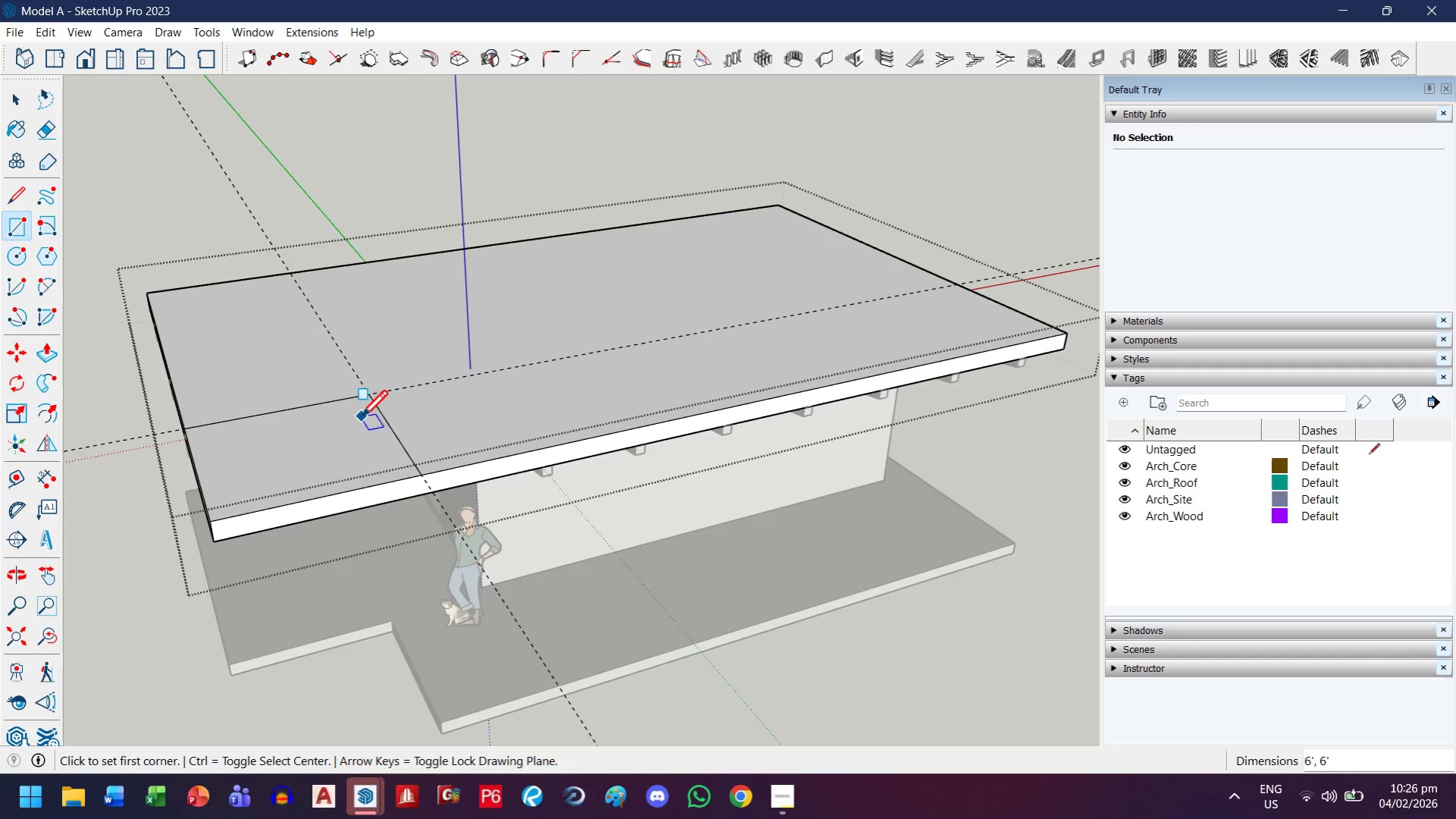 
key(P)
 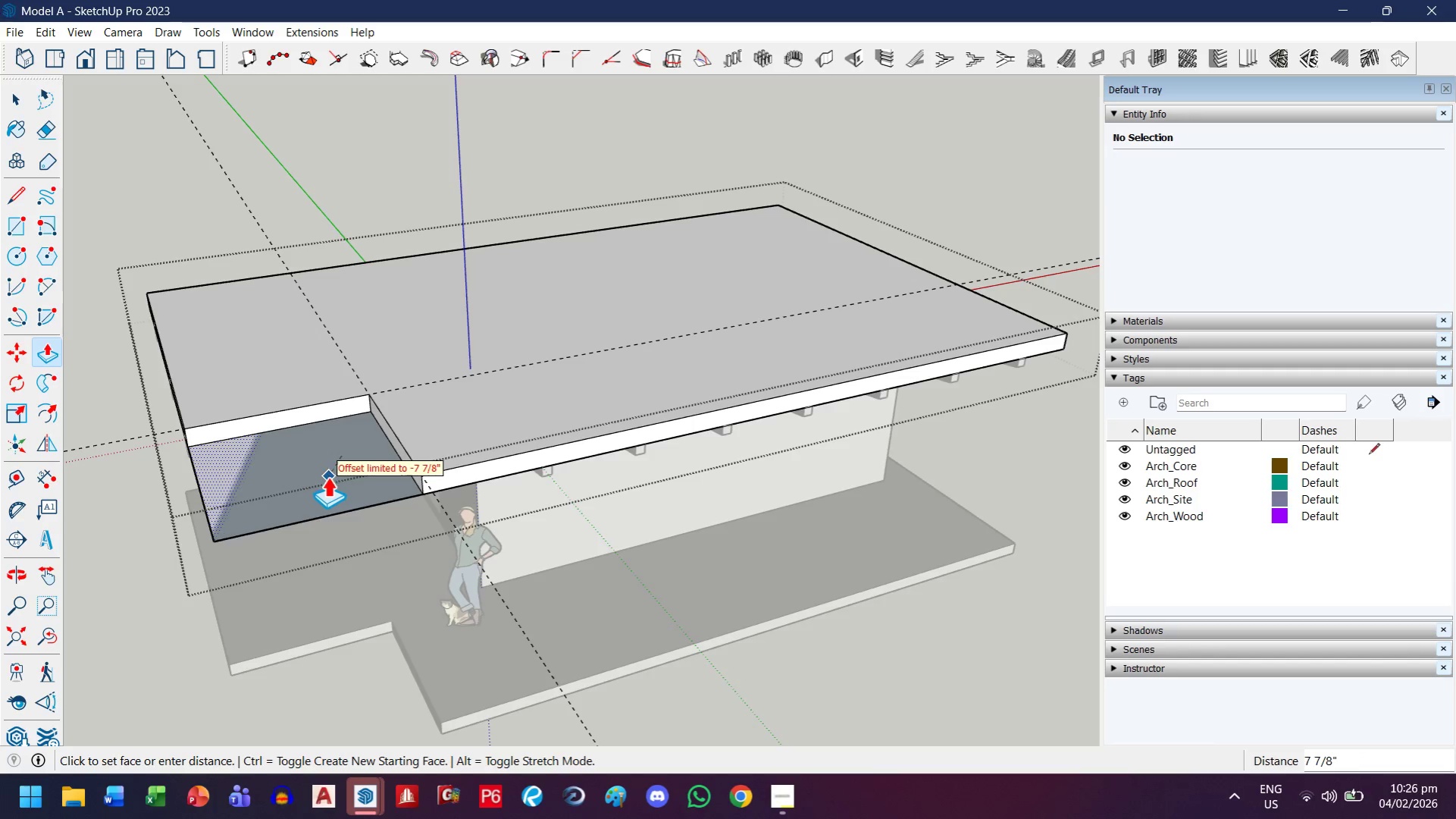 
double_click([328, 477])
 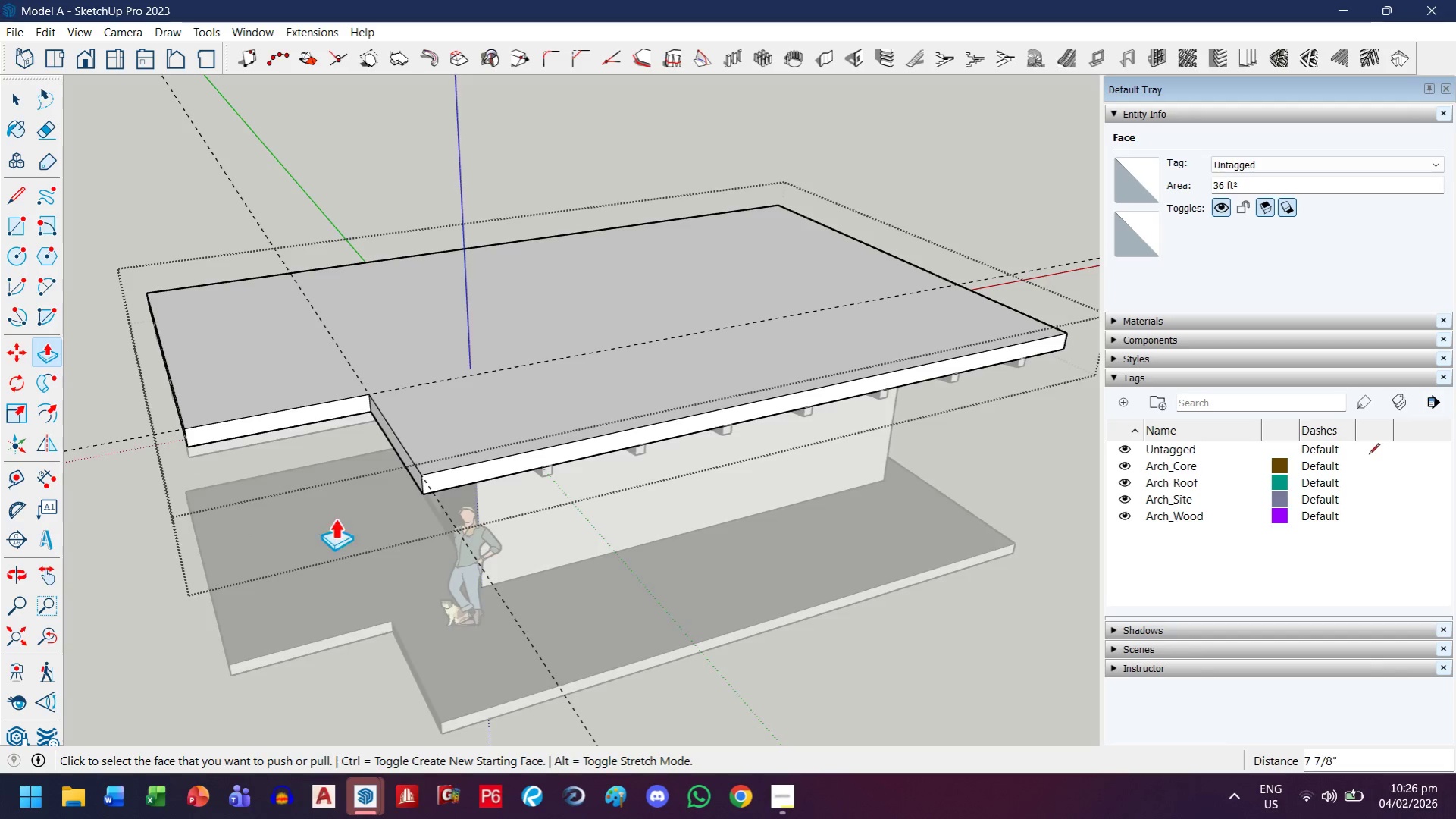 
scroll: coordinate [335, 520], scroll_direction: down, amount: 1.0
 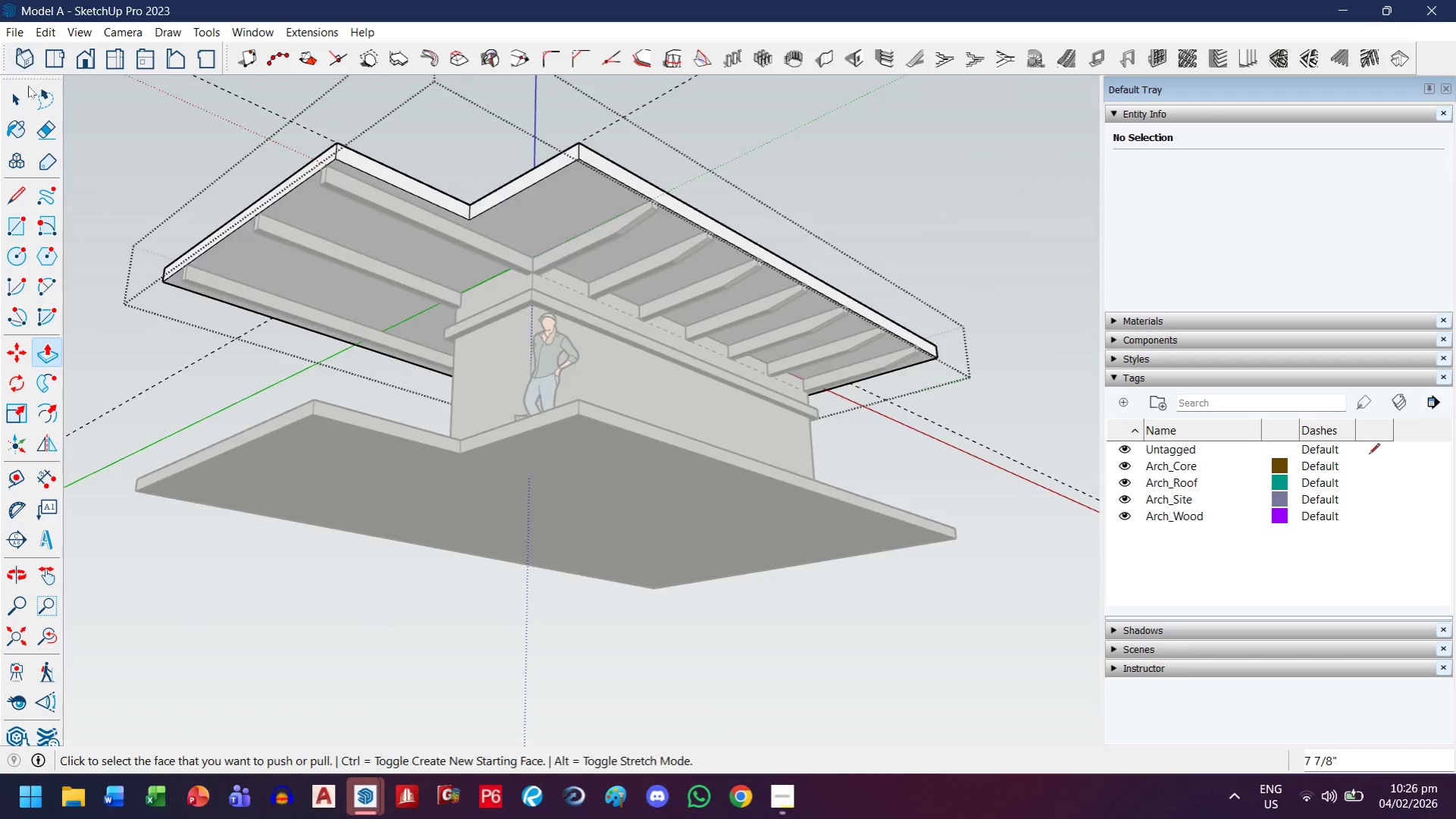 
left_click([21, 105])
 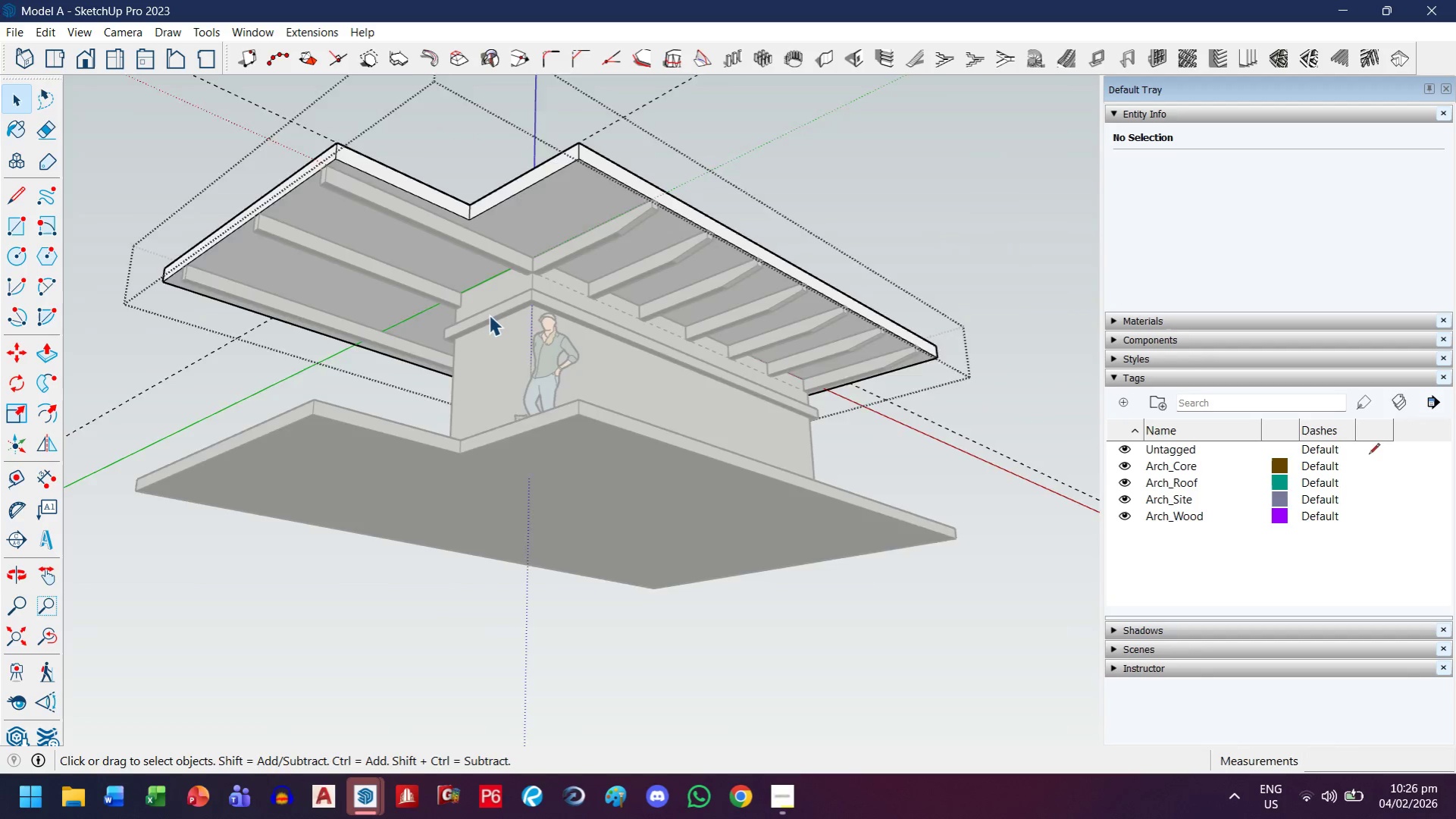 
scroll: coordinate [489, 315], scroll_direction: down, amount: 2.0
 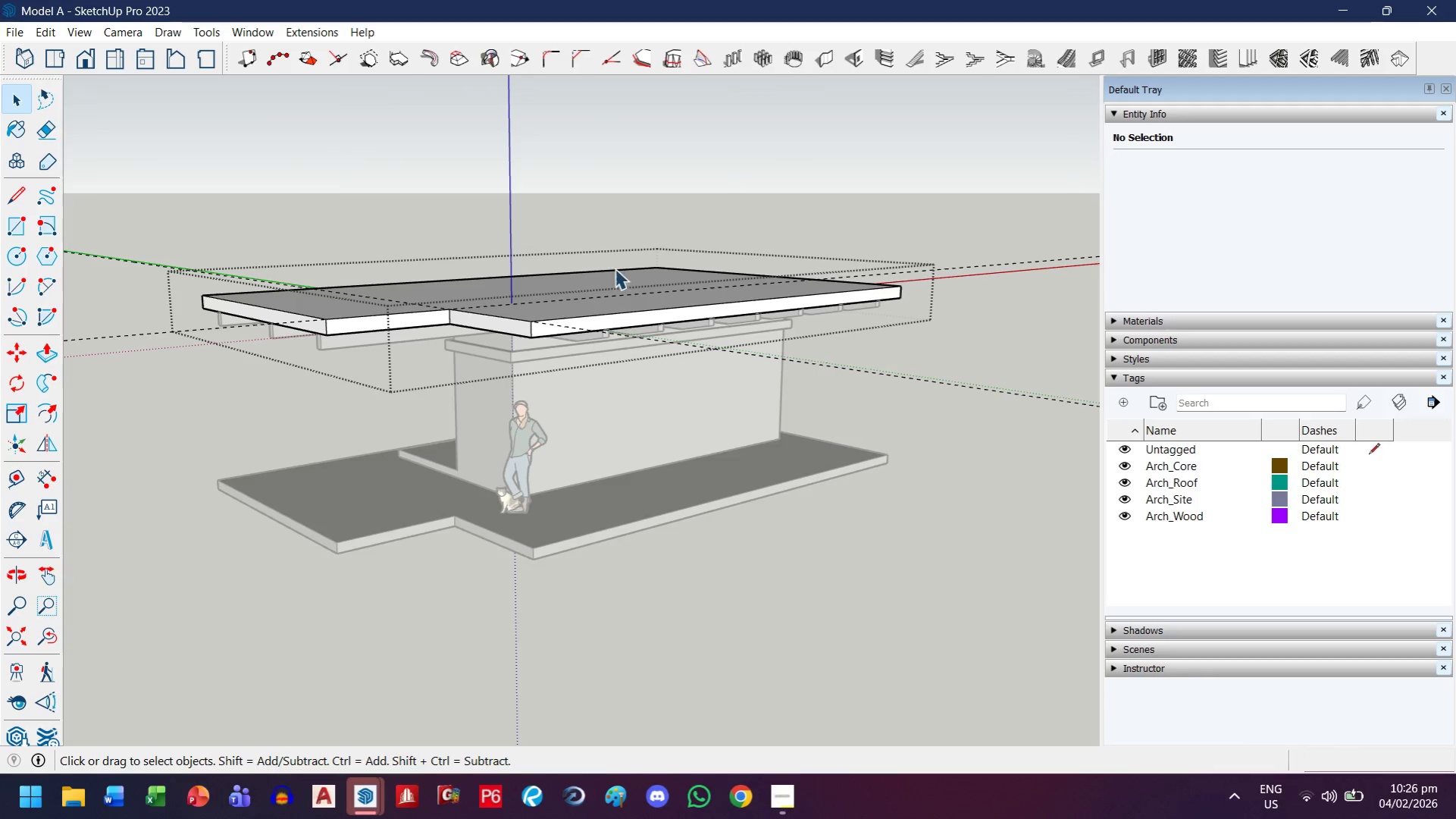 
left_click([653, 172])
 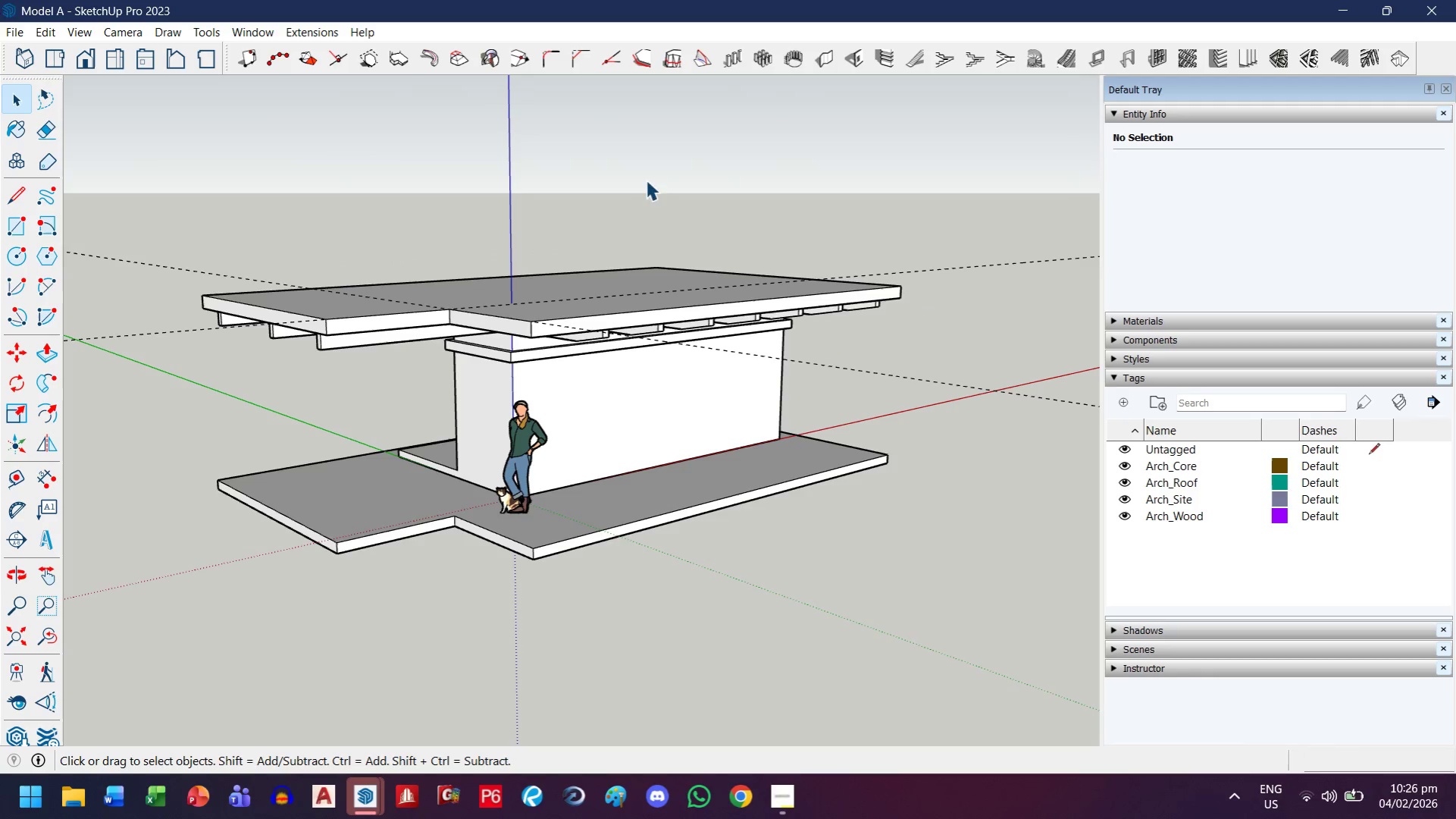 
key(Escape)
 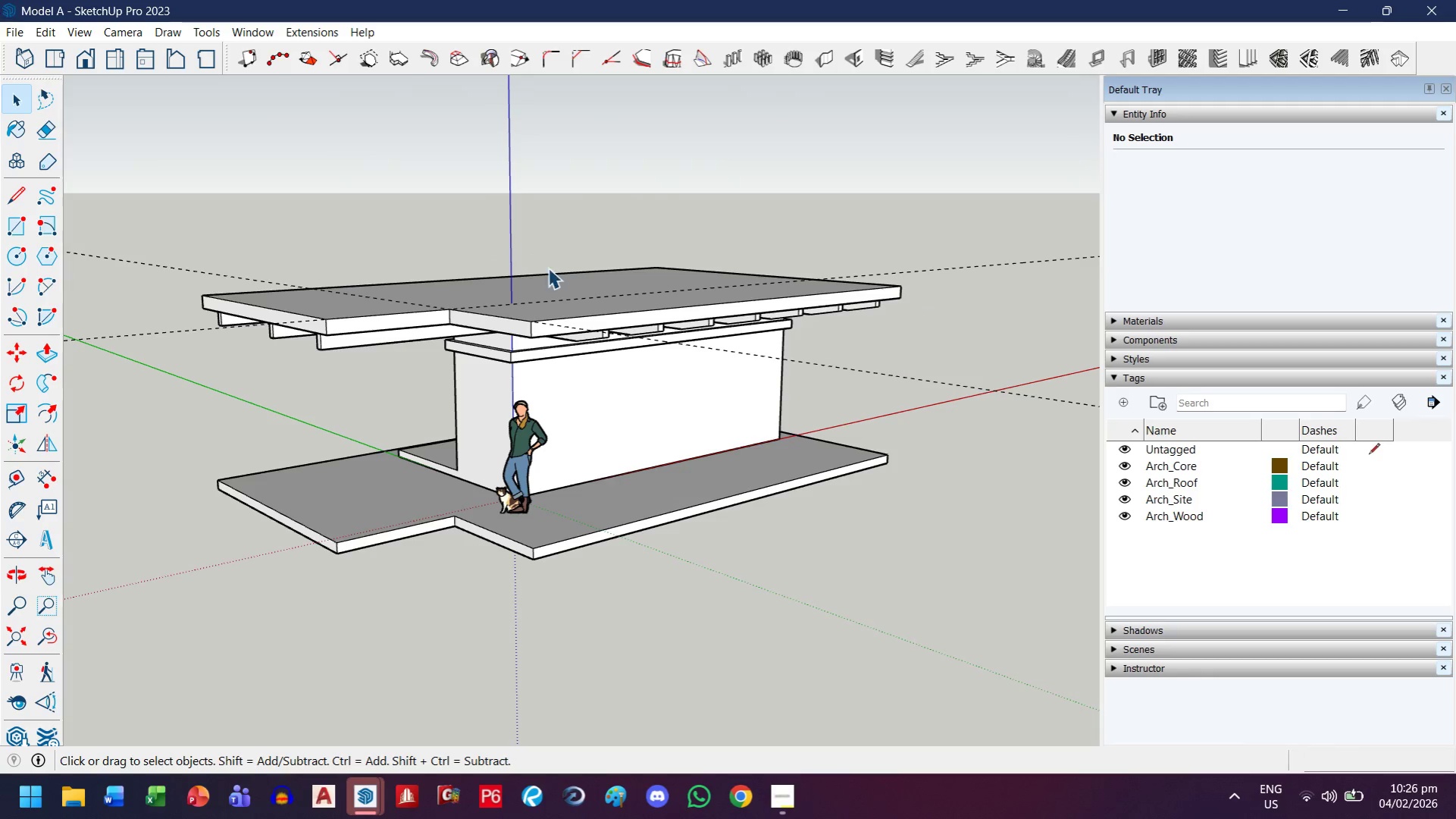 
double_click([543, 285])
 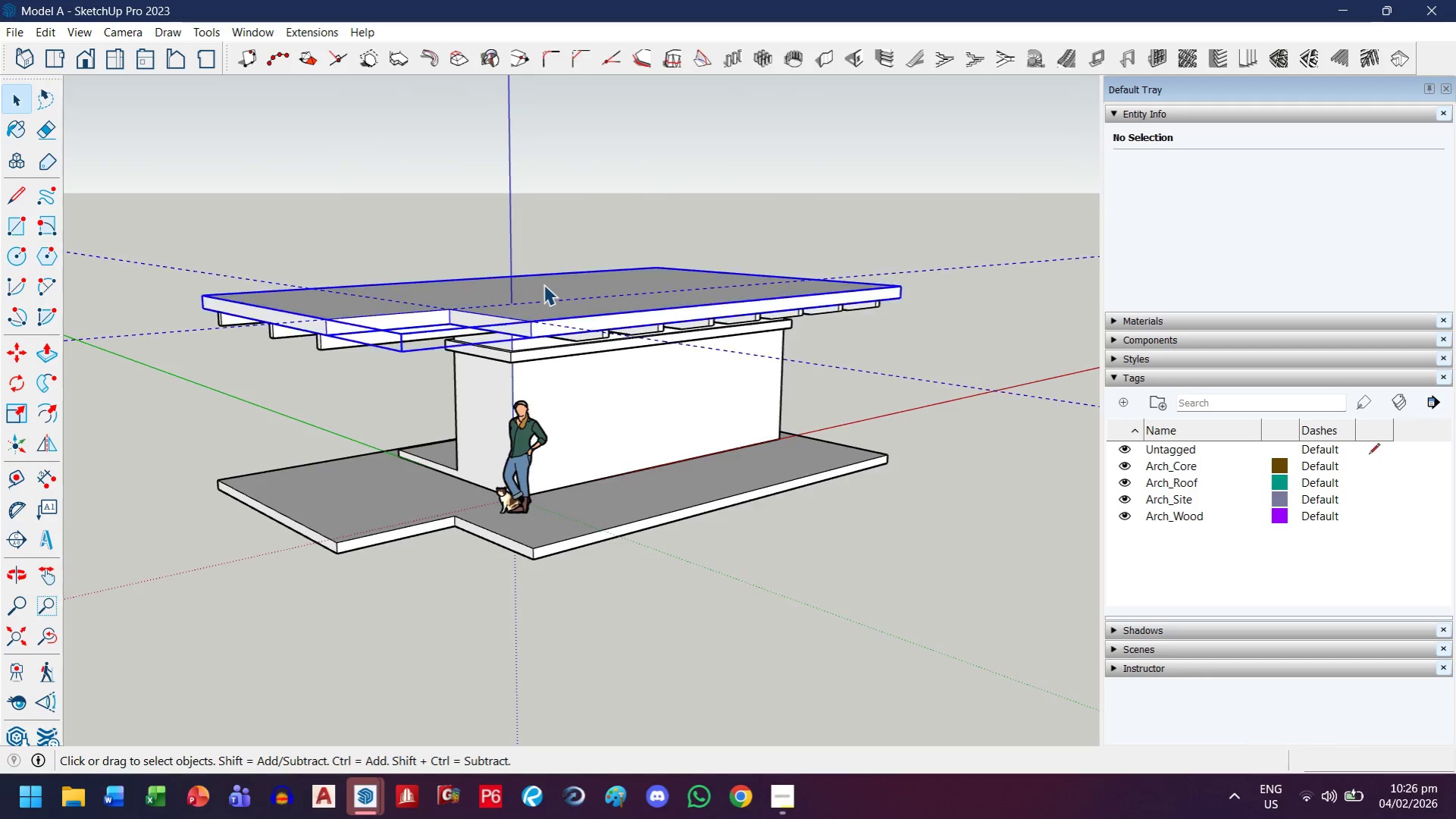 
triple_click([543, 285])
 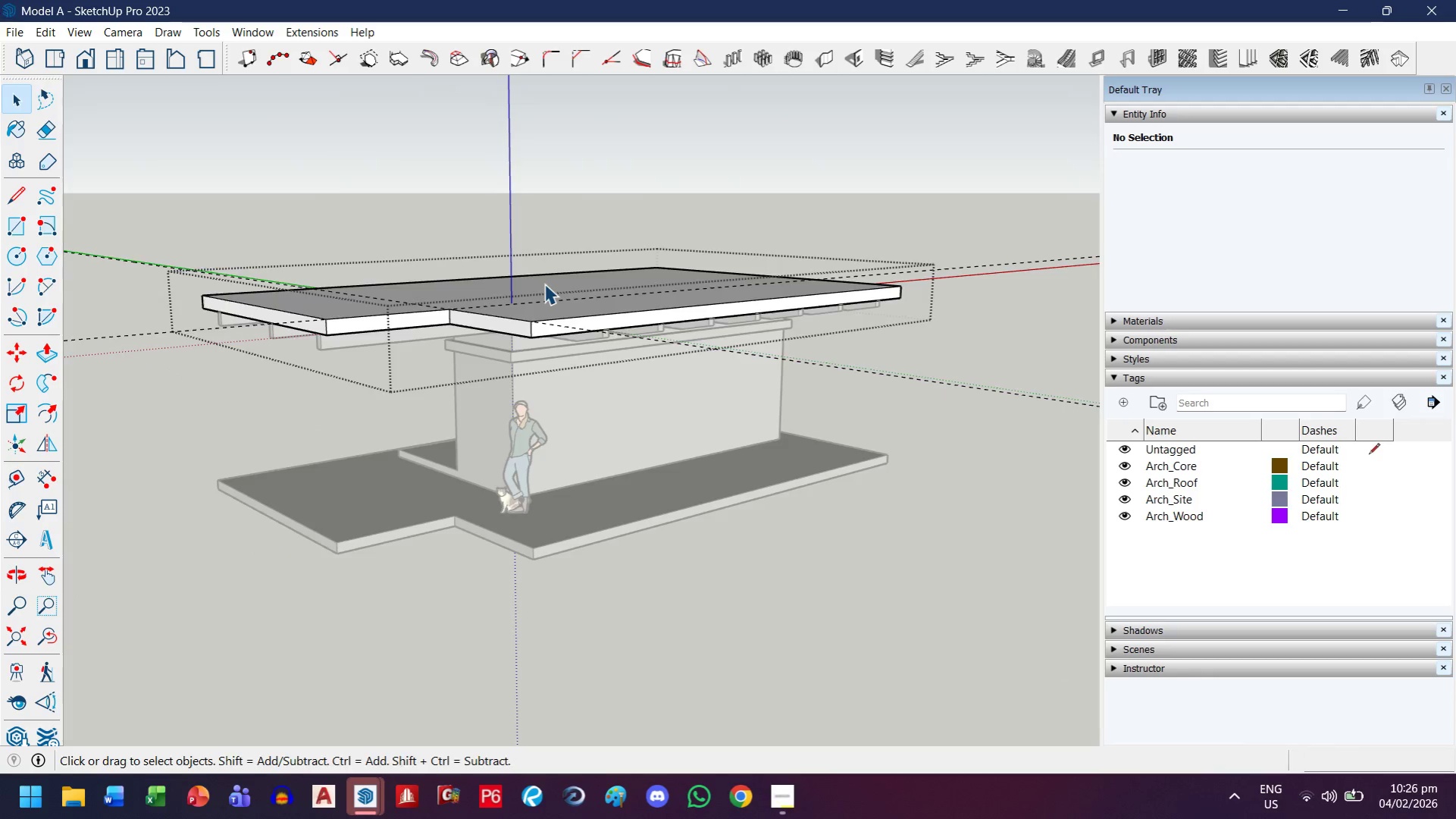 
scroll: coordinate [544, 284], scroll_direction: down, amount: 1.0
 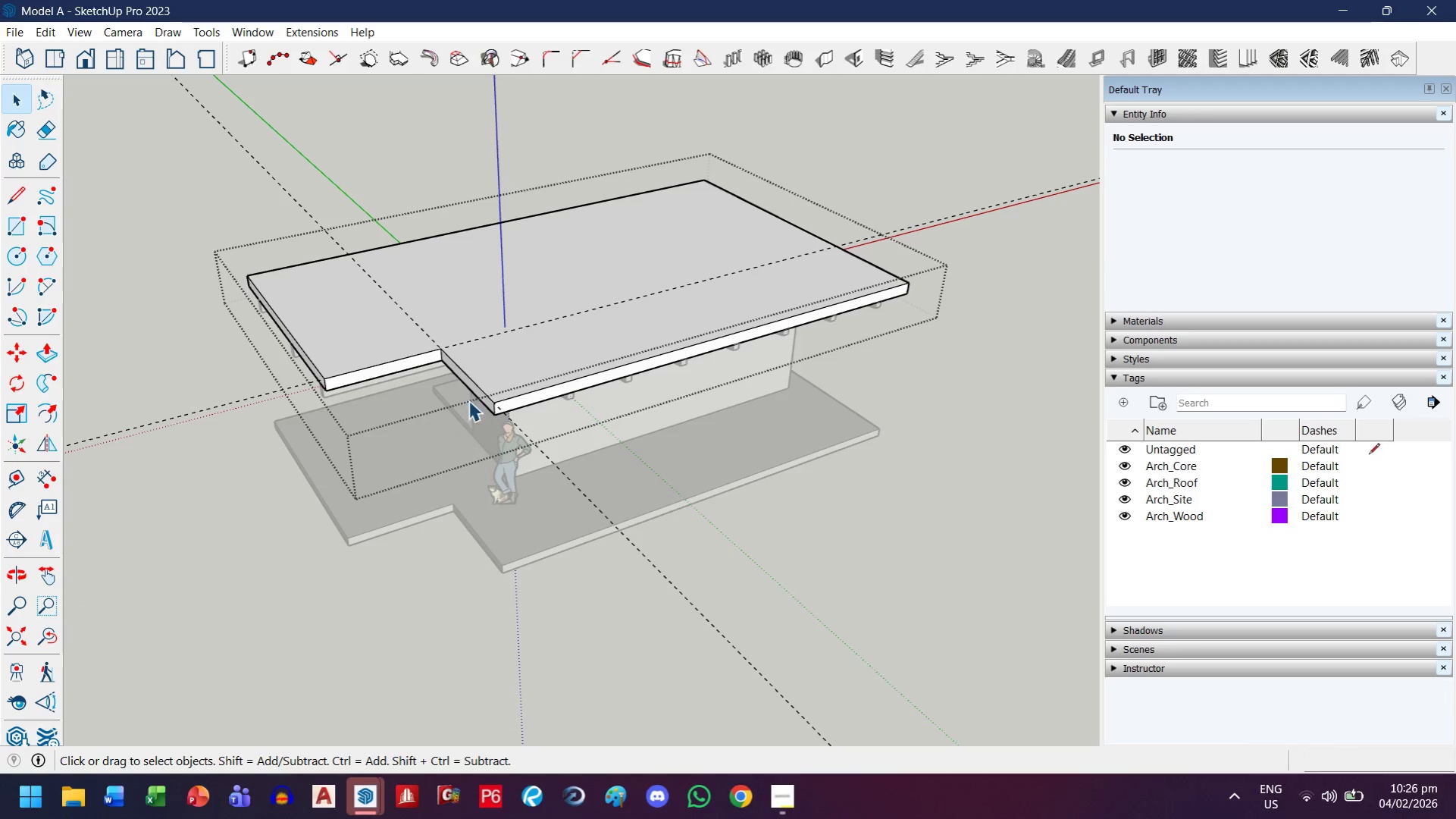 
key(E)
 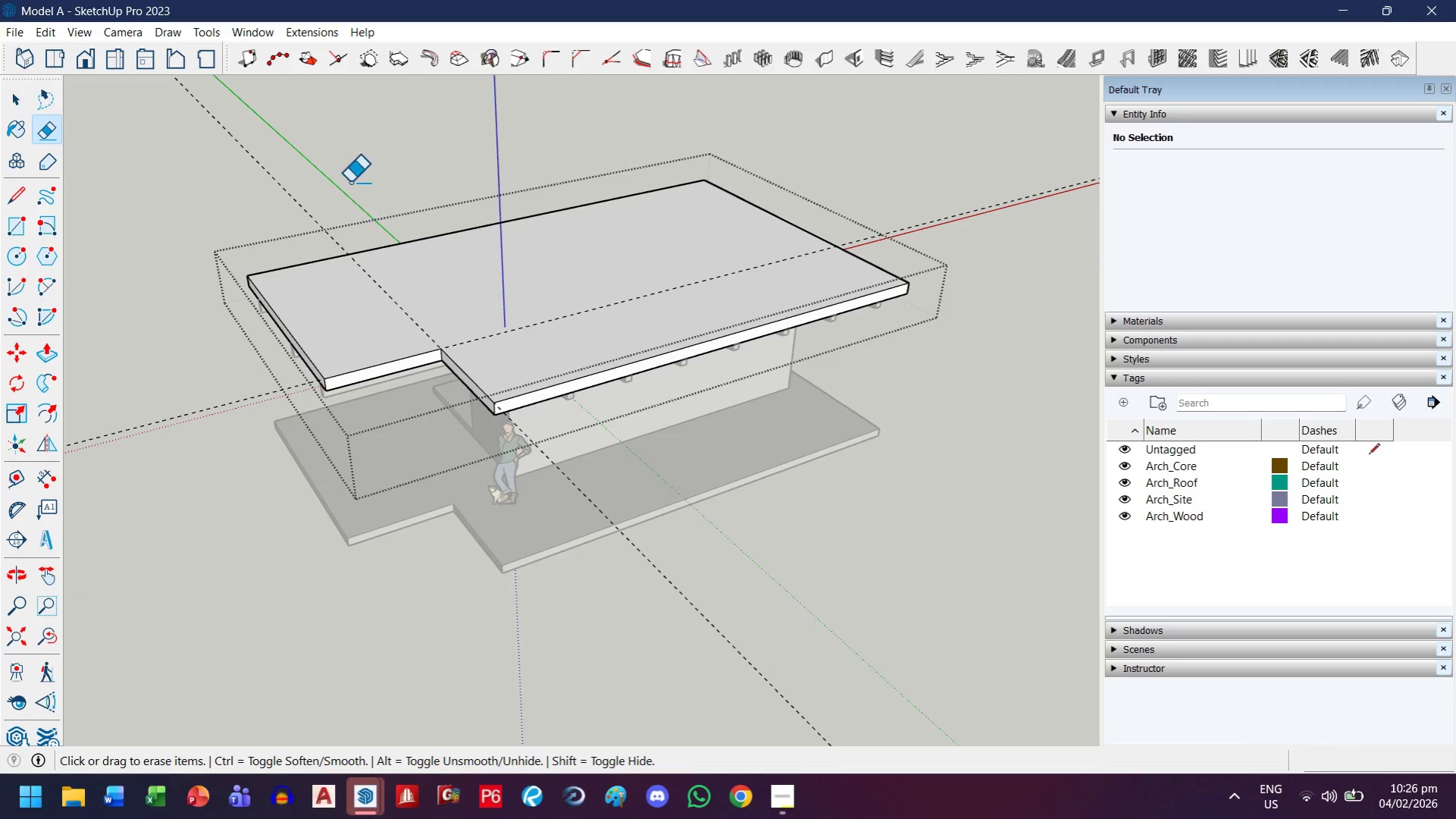 
left_click_drag(start_coordinate=[355, 182], to_coordinate=[211, 493])
 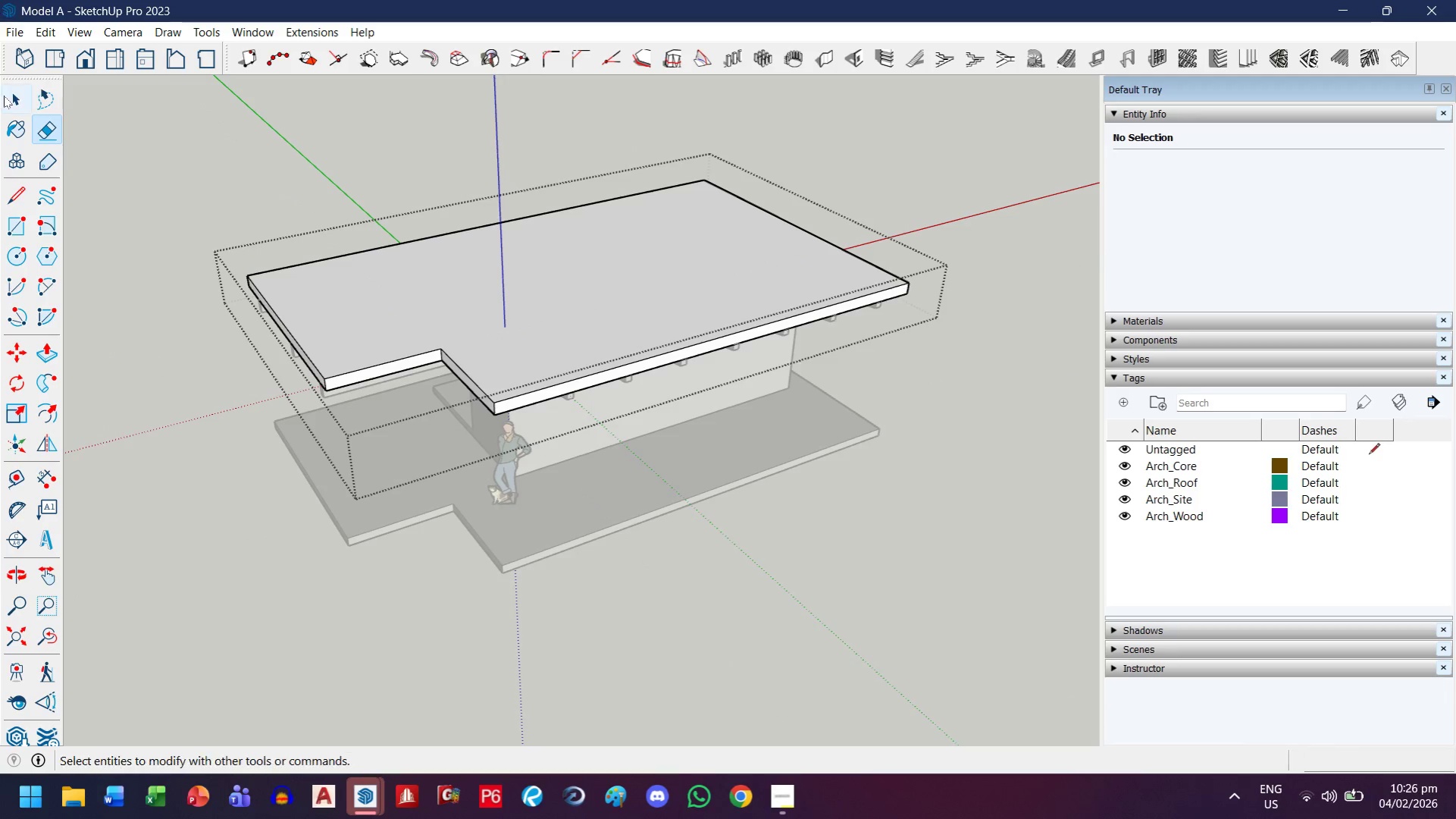 
left_click([9, 95])
 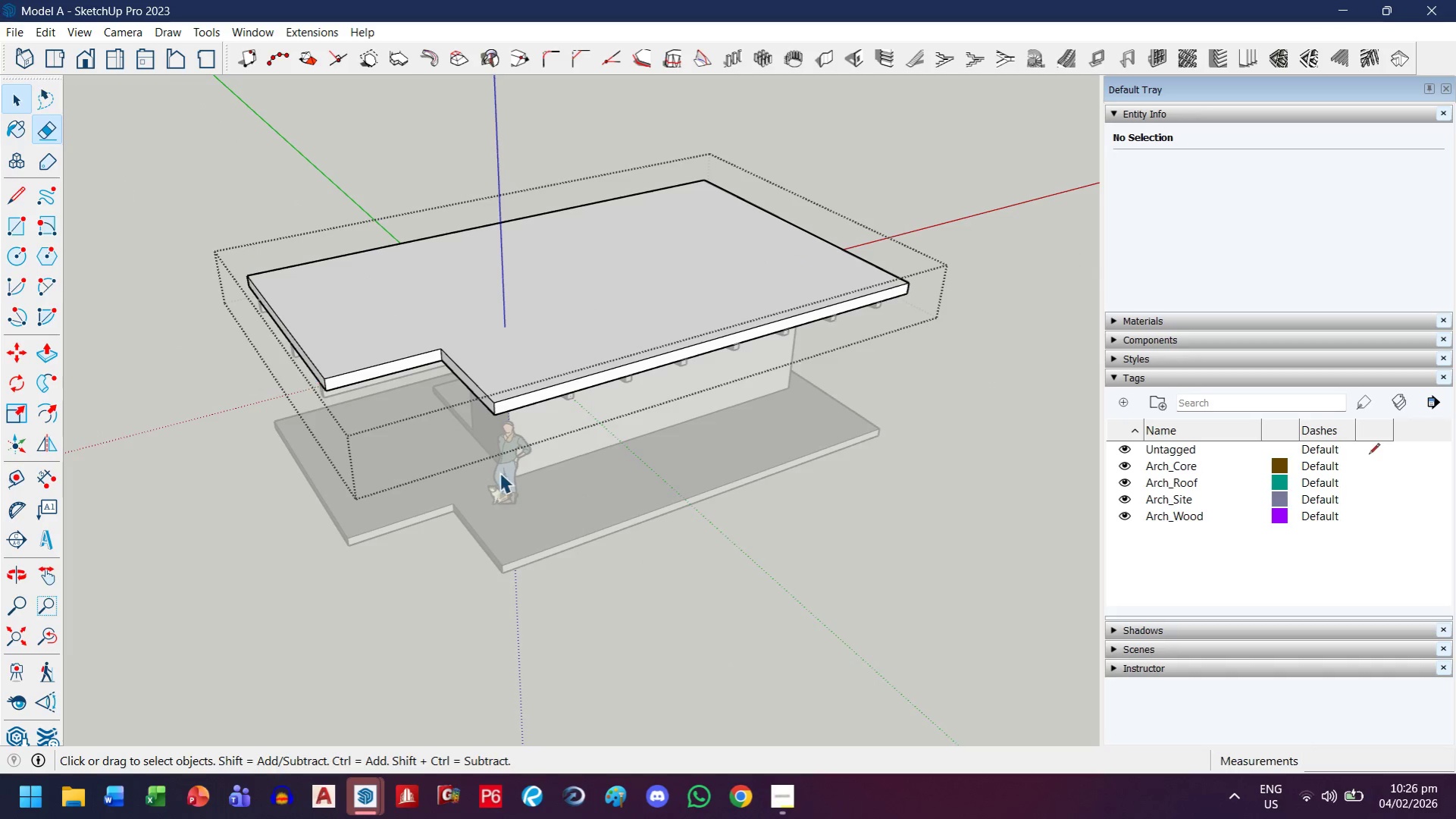 
key(Escape)
 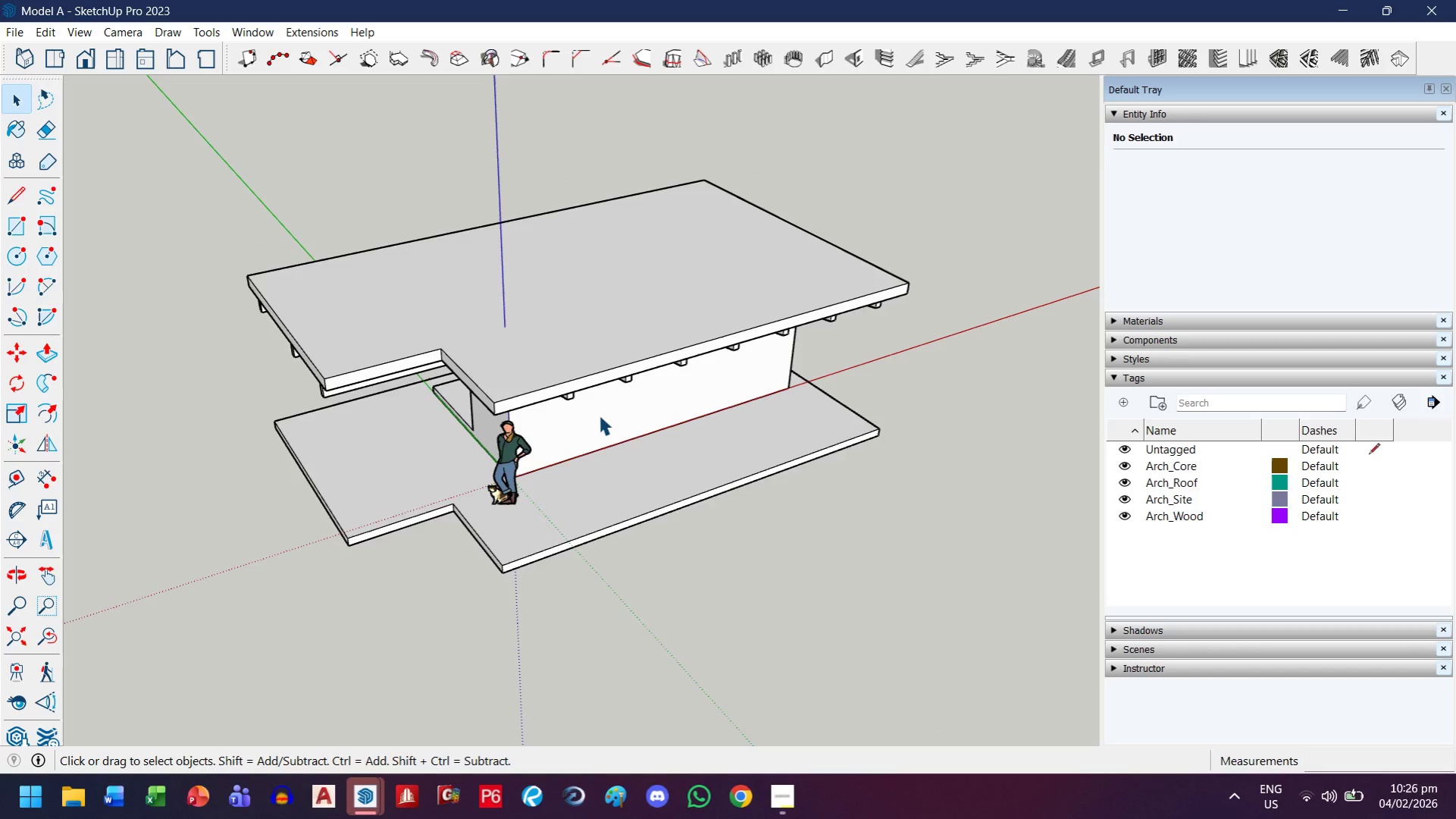 
double_click([599, 415])
 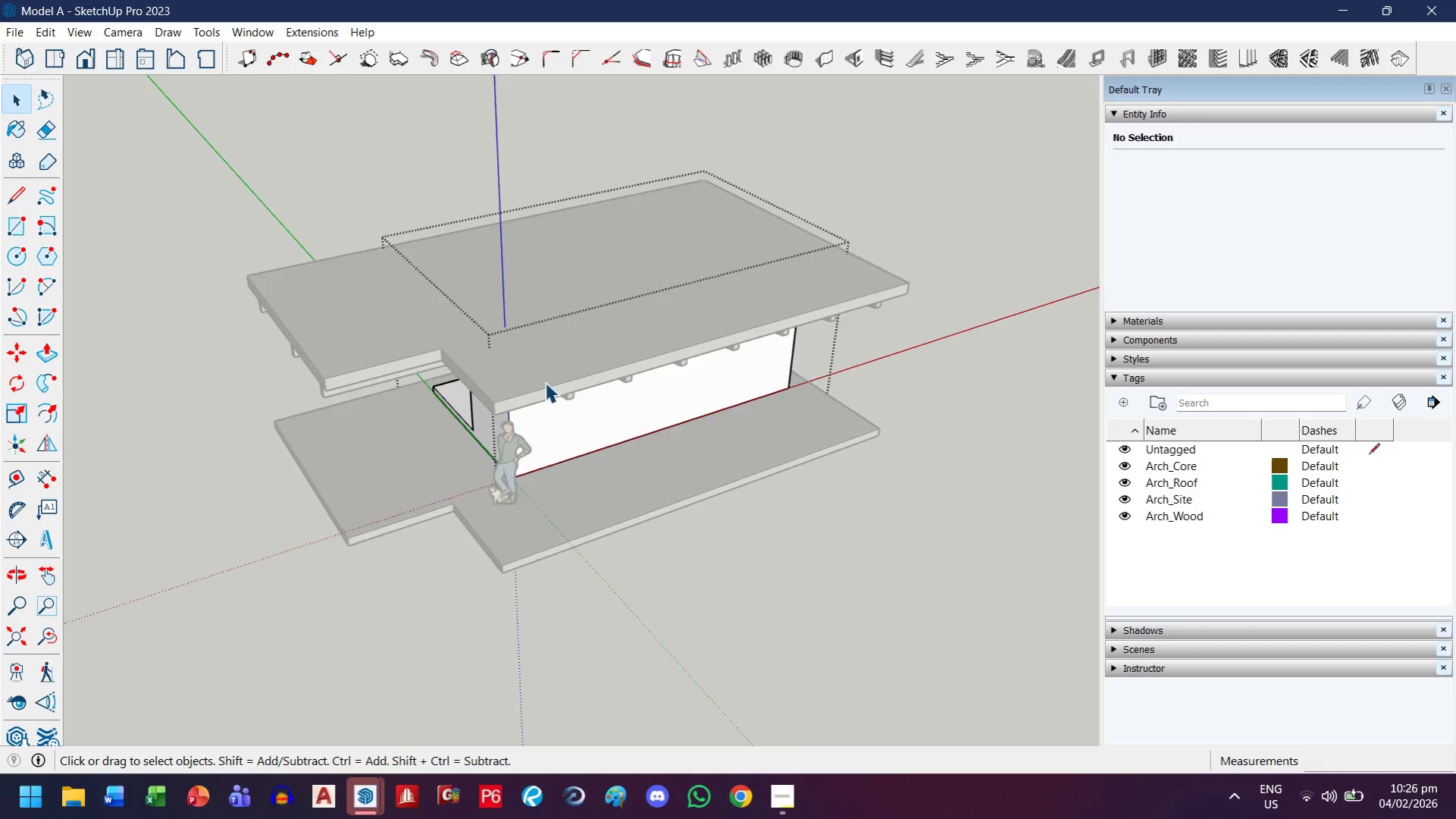 
key(Escape)
 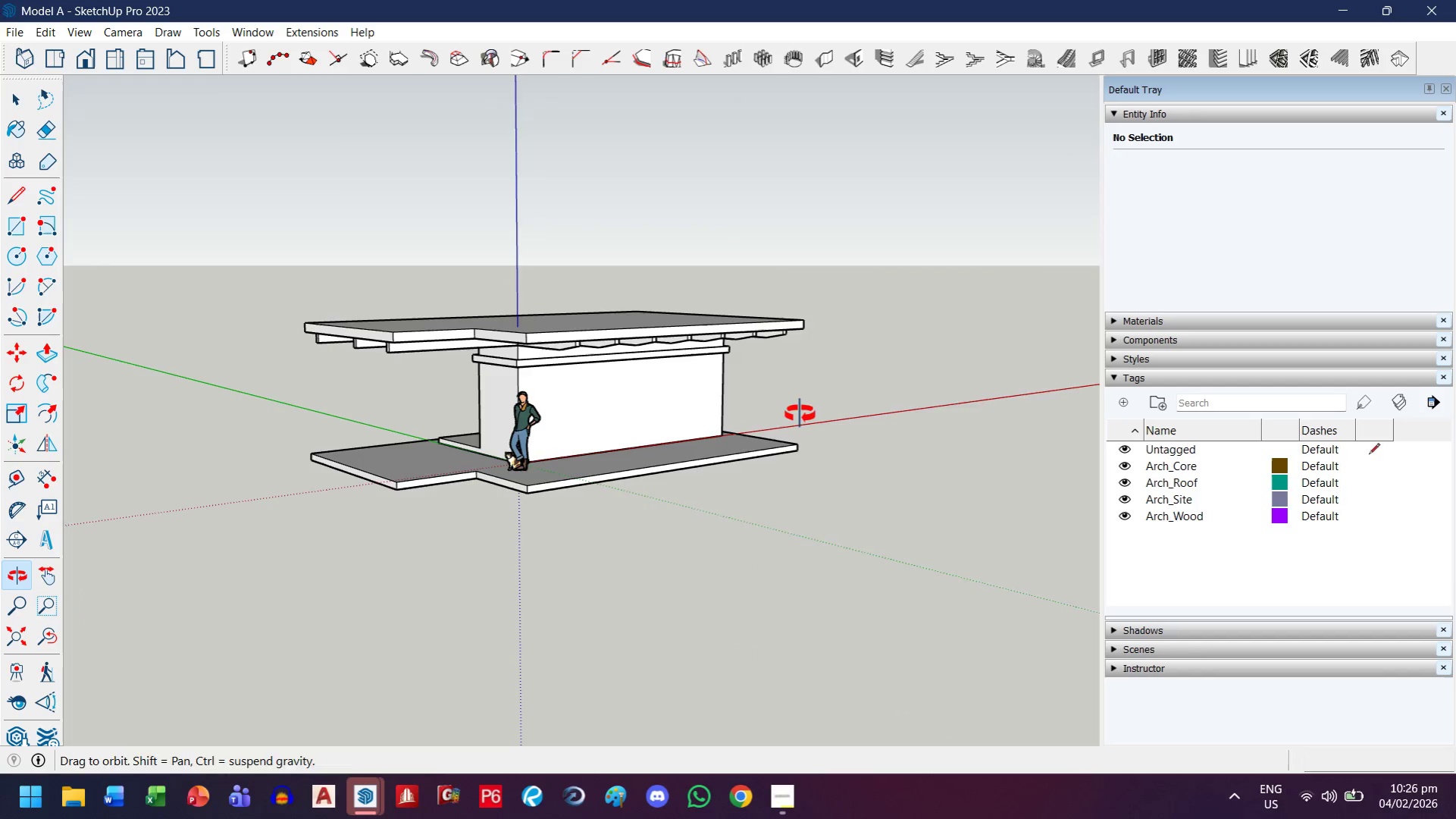 
scroll: coordinate [544, 385], scroll_direction: down, amount: 3.0
 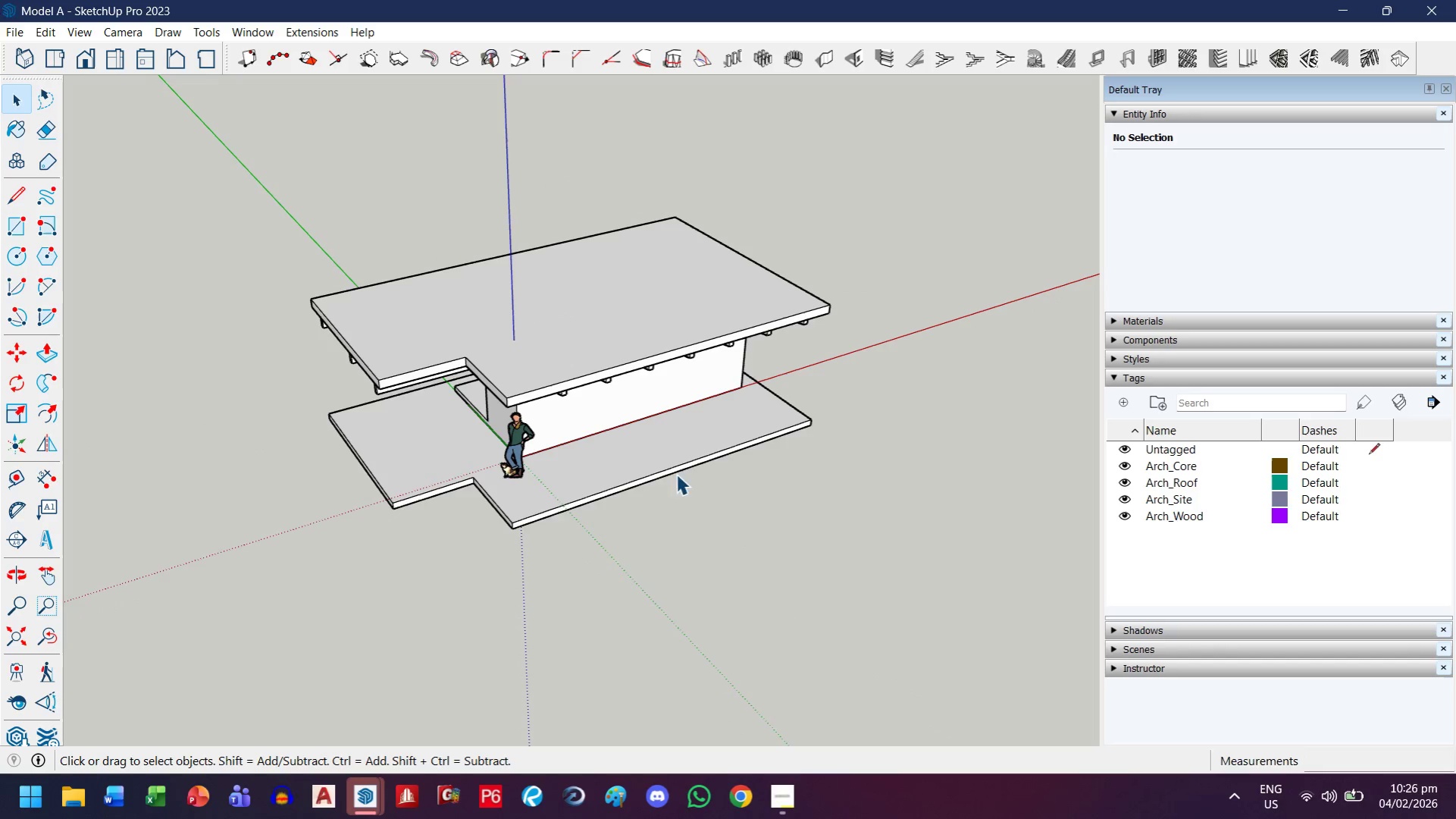 
scroll: coordinate [591, 313], scroll_direction: up, amount: 6.0
 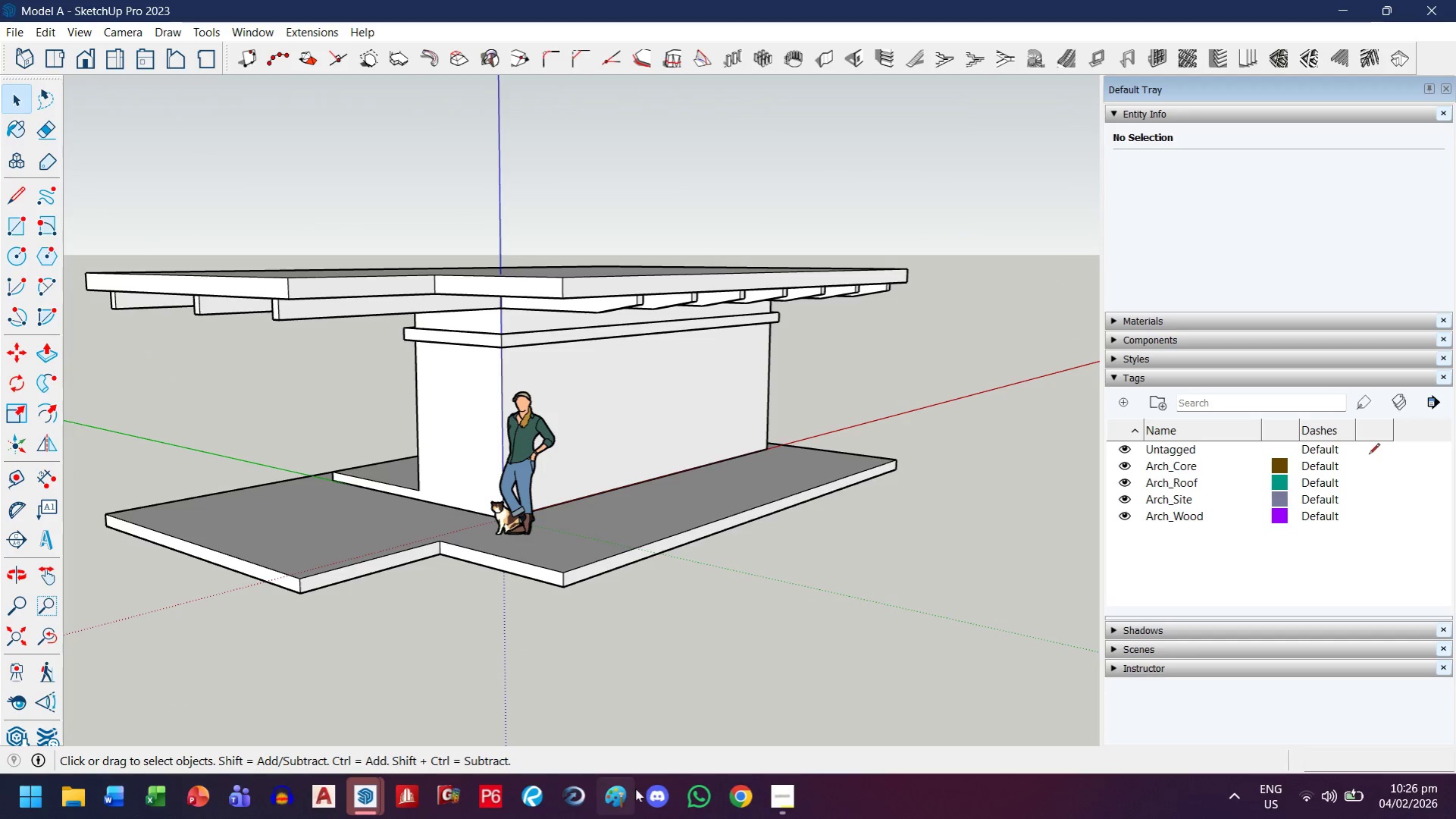 
left_click([775, 802])